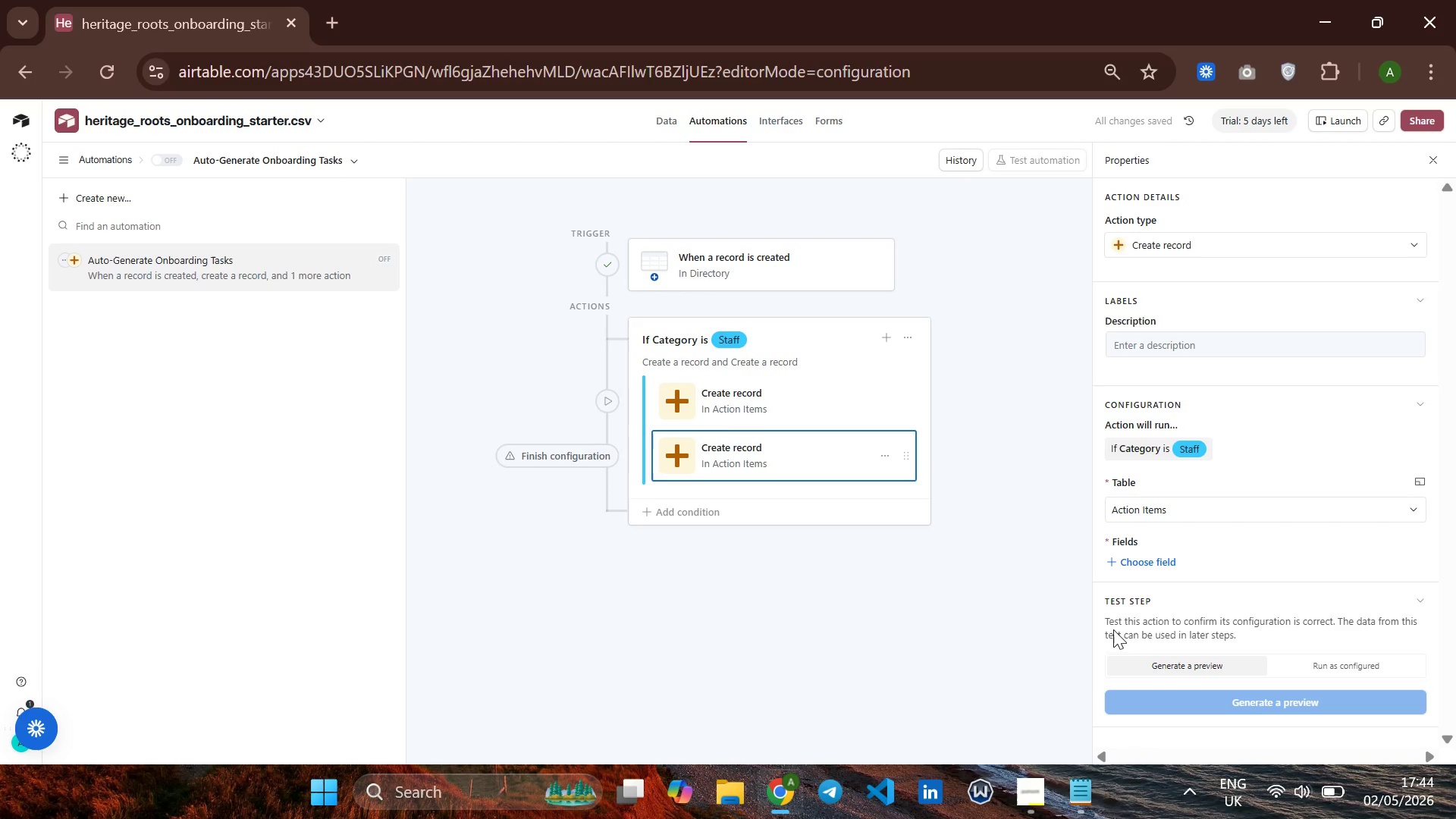 
wait(6.98)
 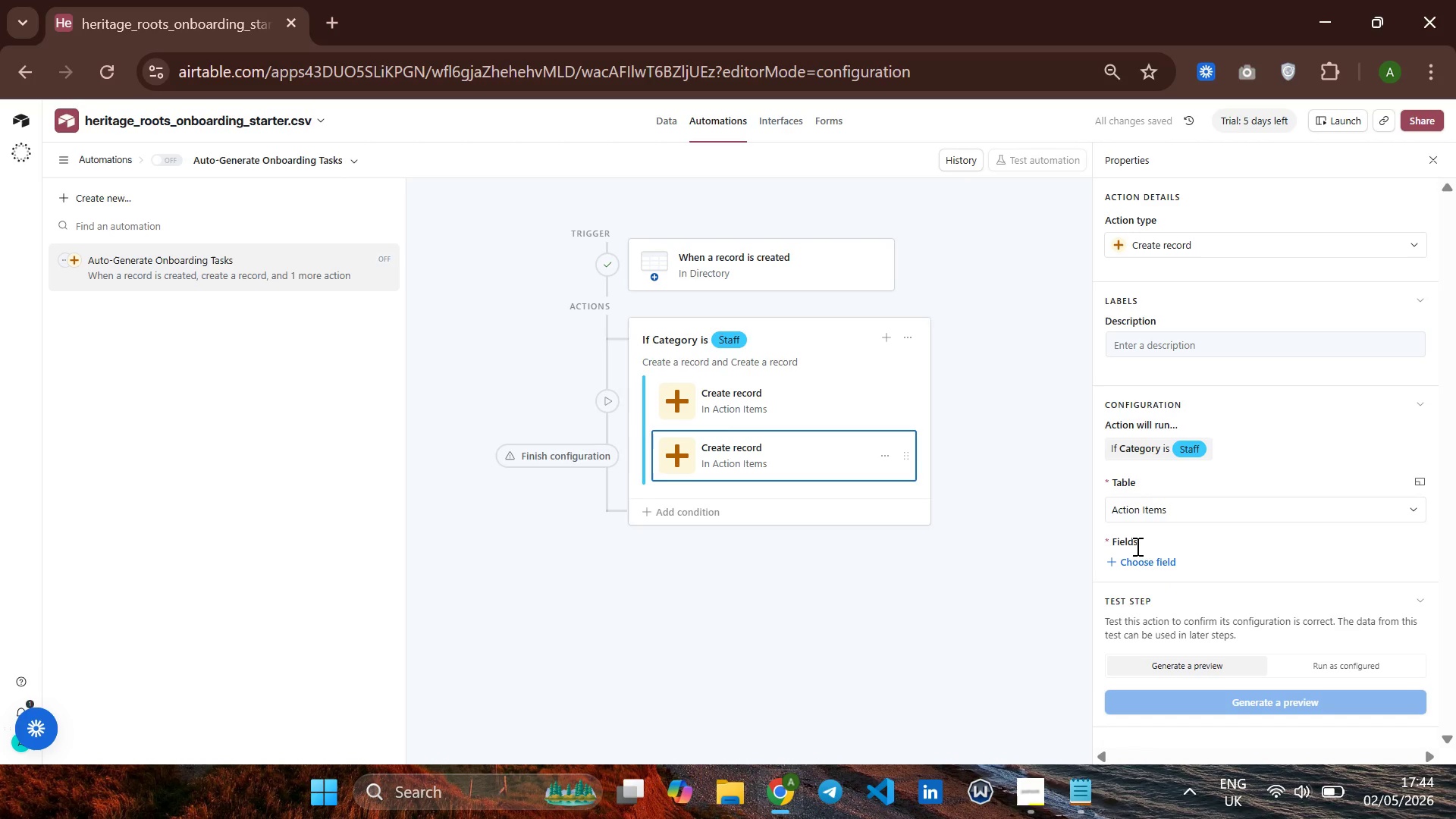 
left_click([1137, 565])
 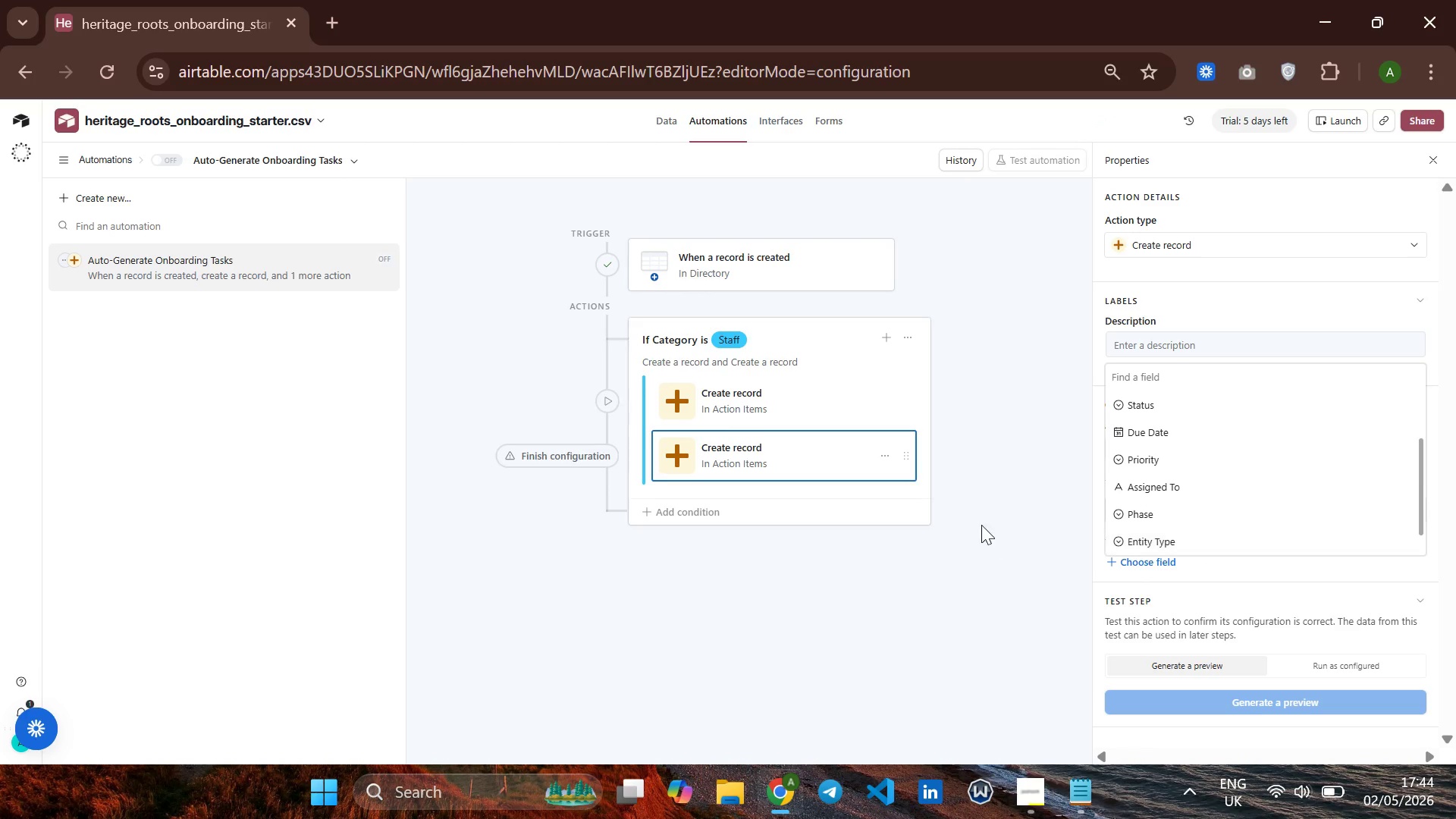 
left_click([886, 454])
 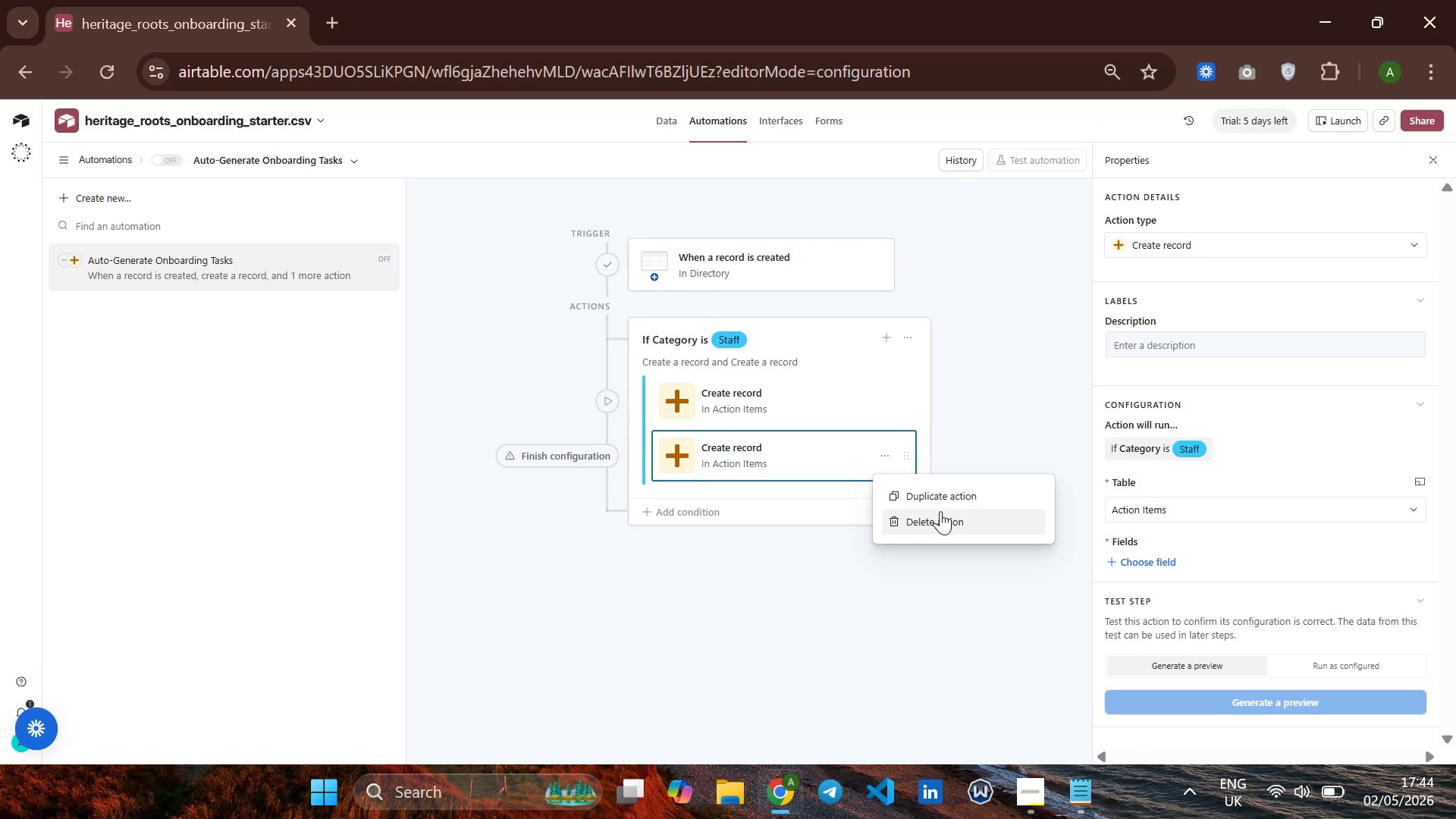 
left_click([942, 511])
 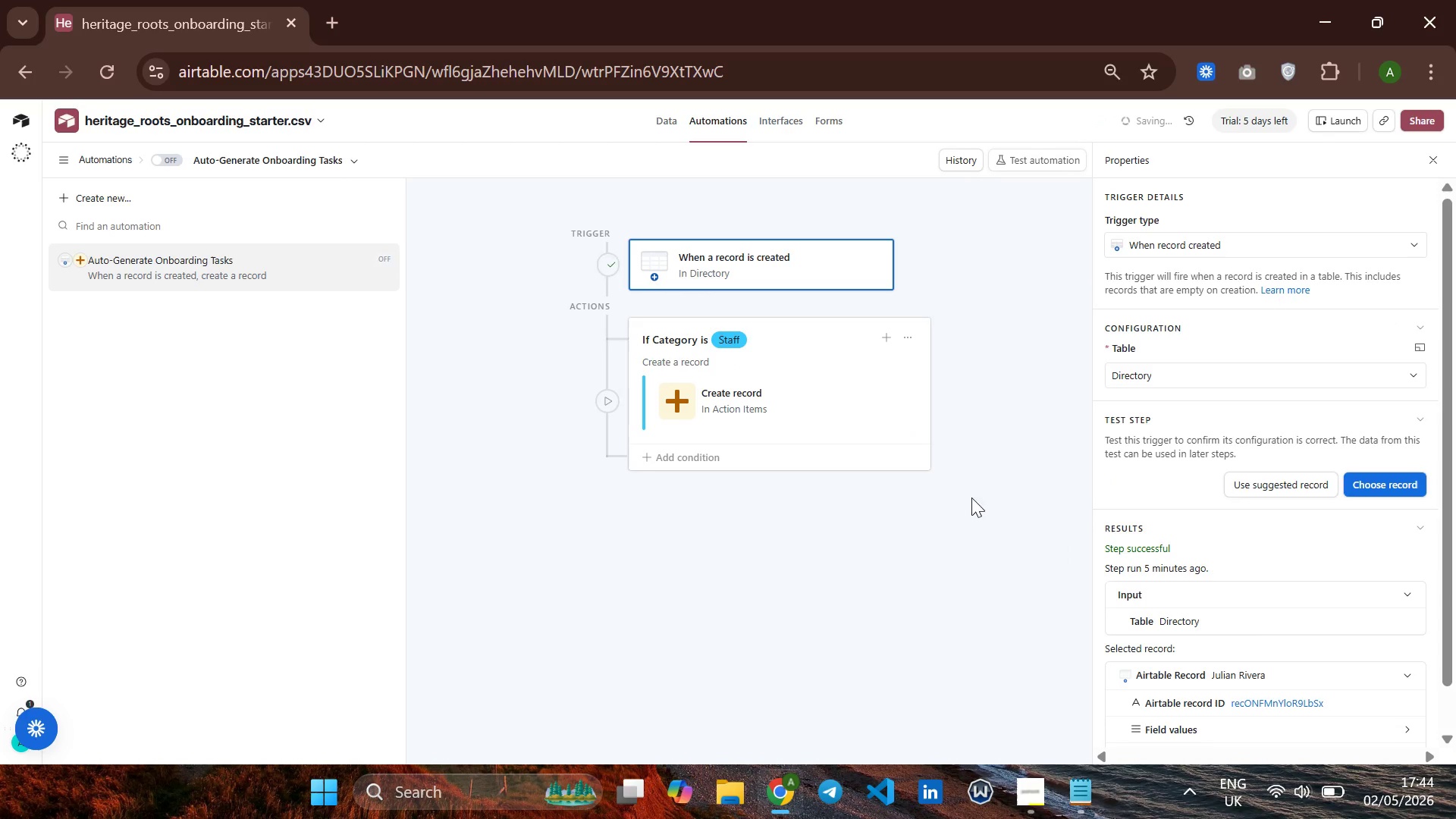 
left_click([761, 407])
 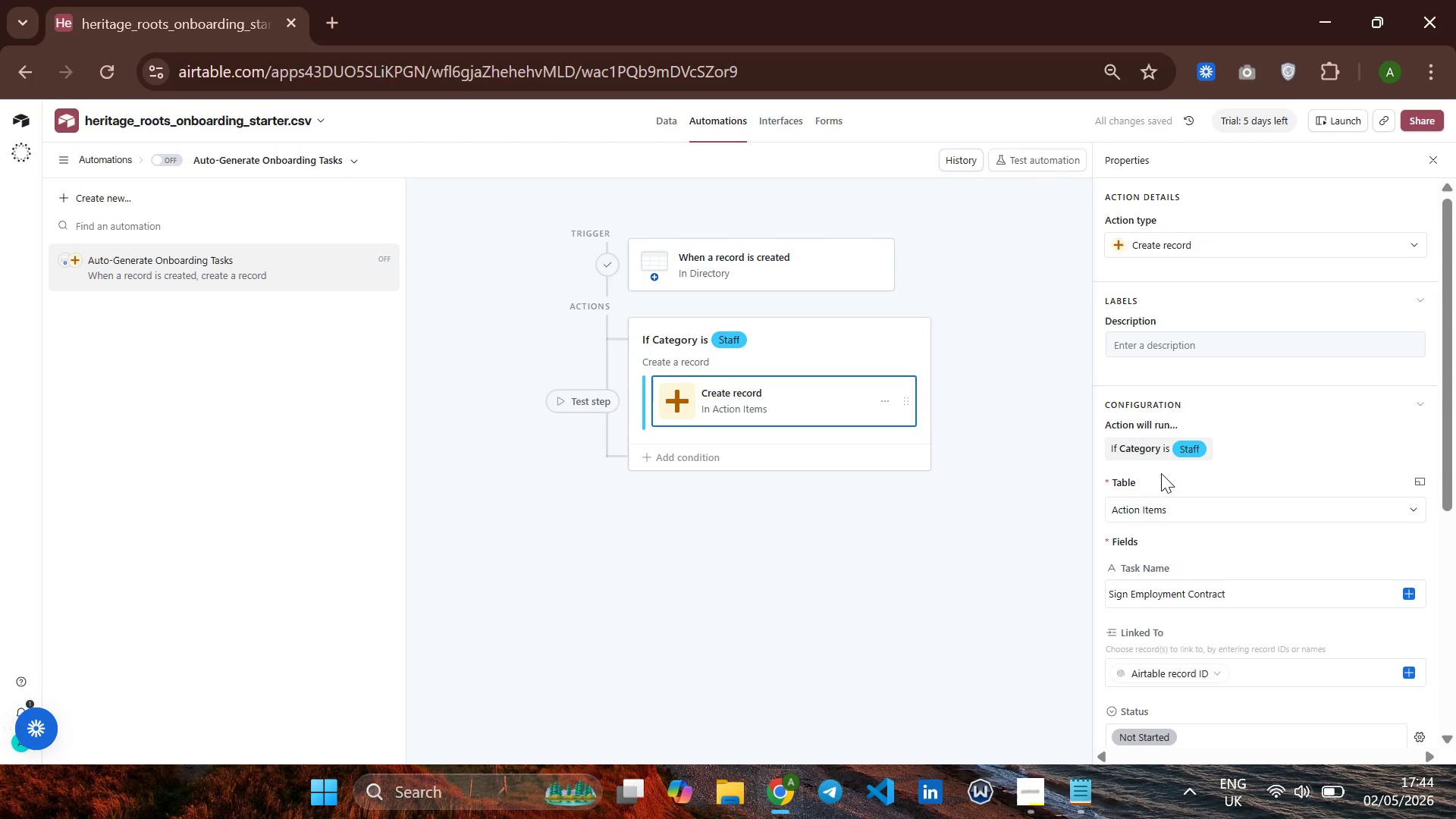 
scroll: coordinate [1249, 493], scroll_direction: down, amount: 4.0
 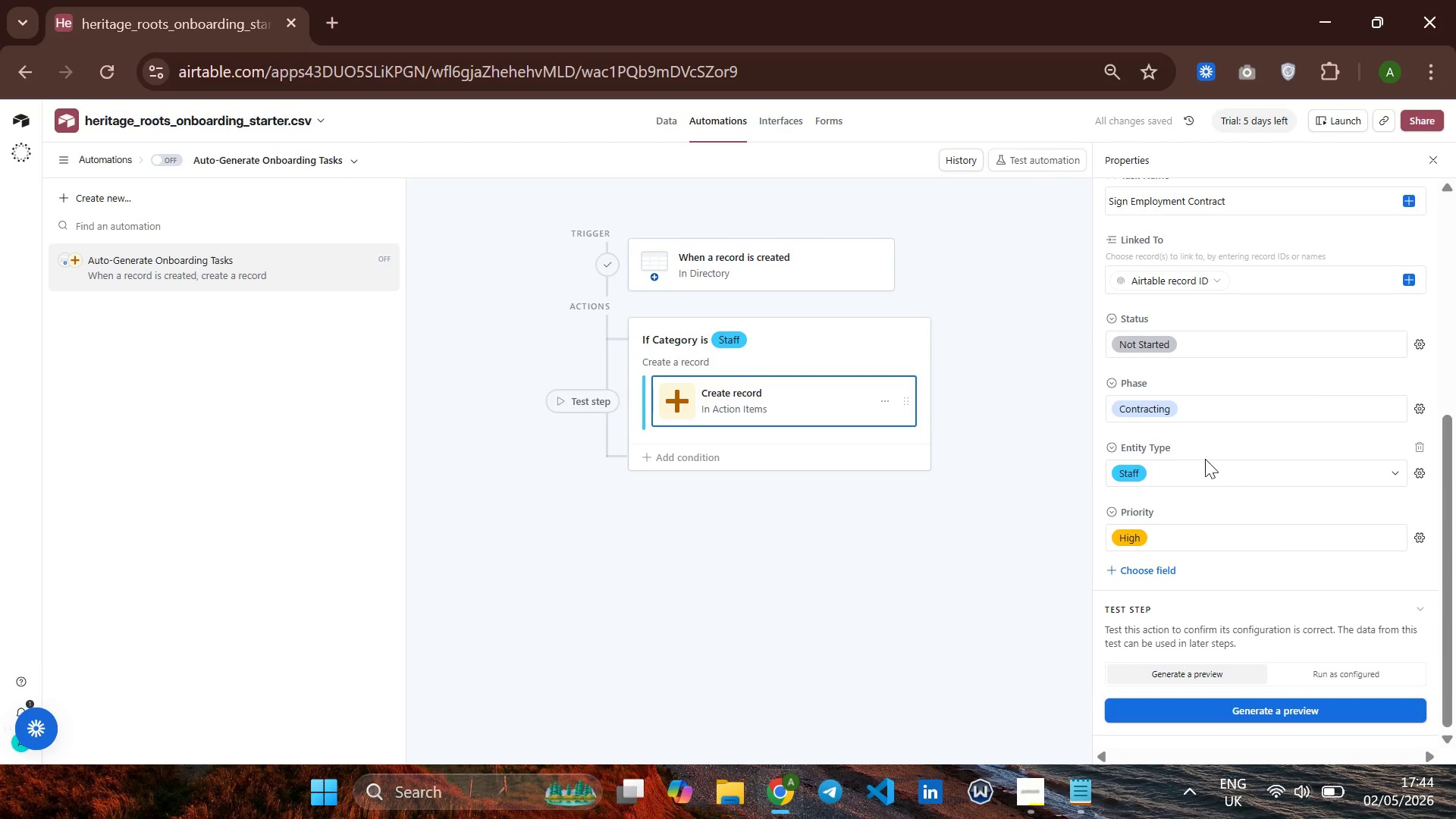 
left_click([1141, 564])
 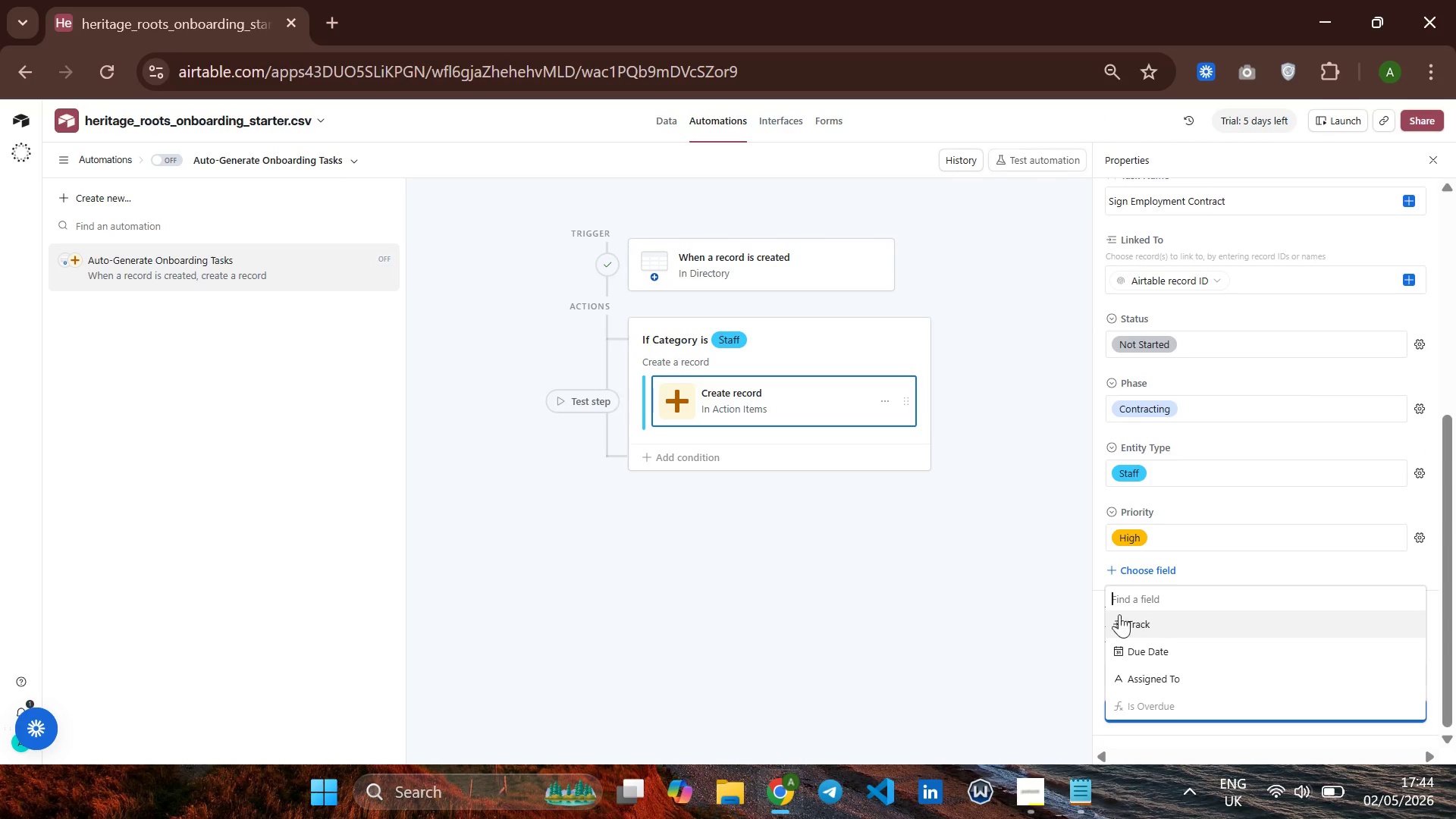 
left_click([1057, 595])
 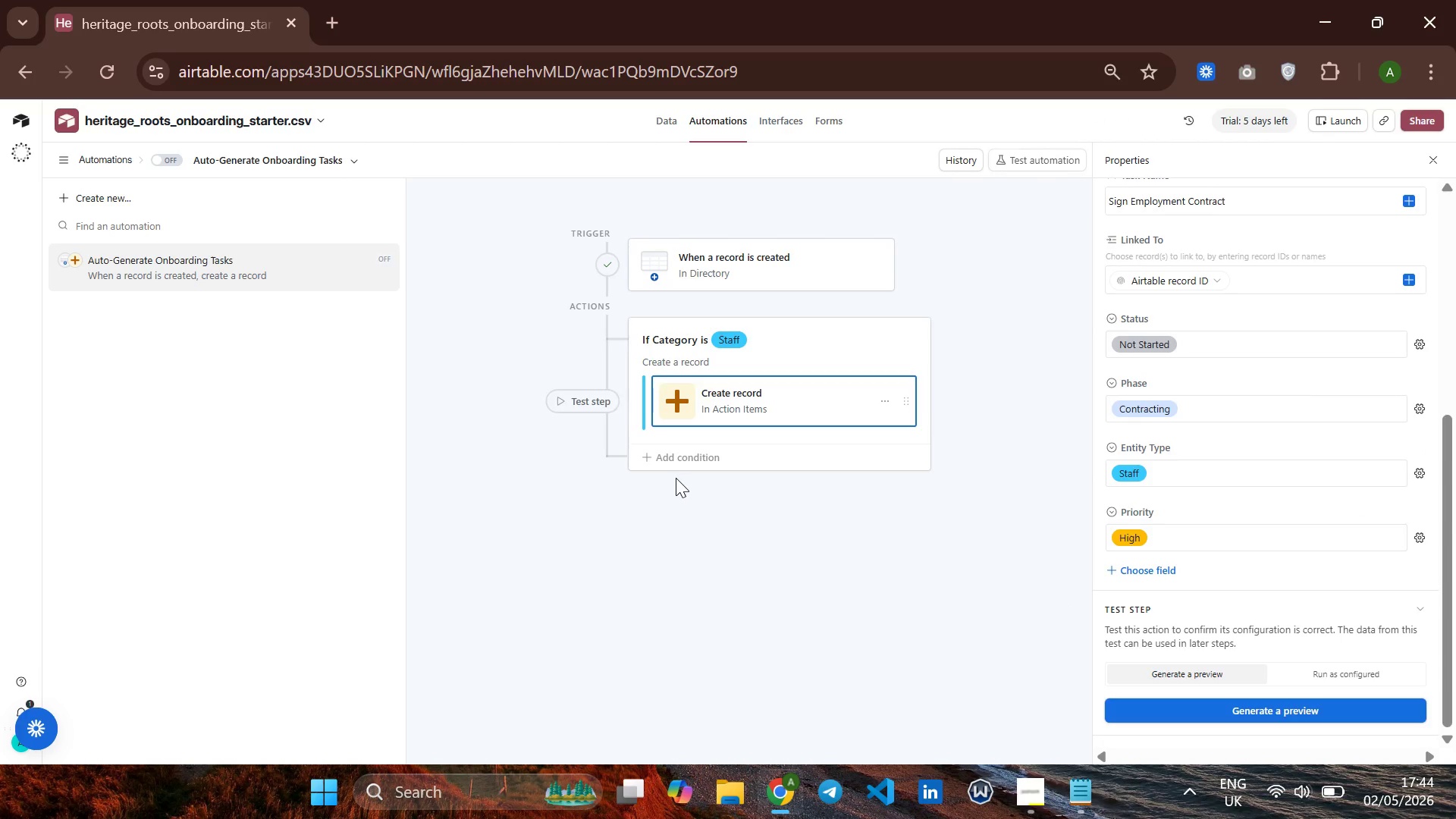 
left_click([672, 456])
 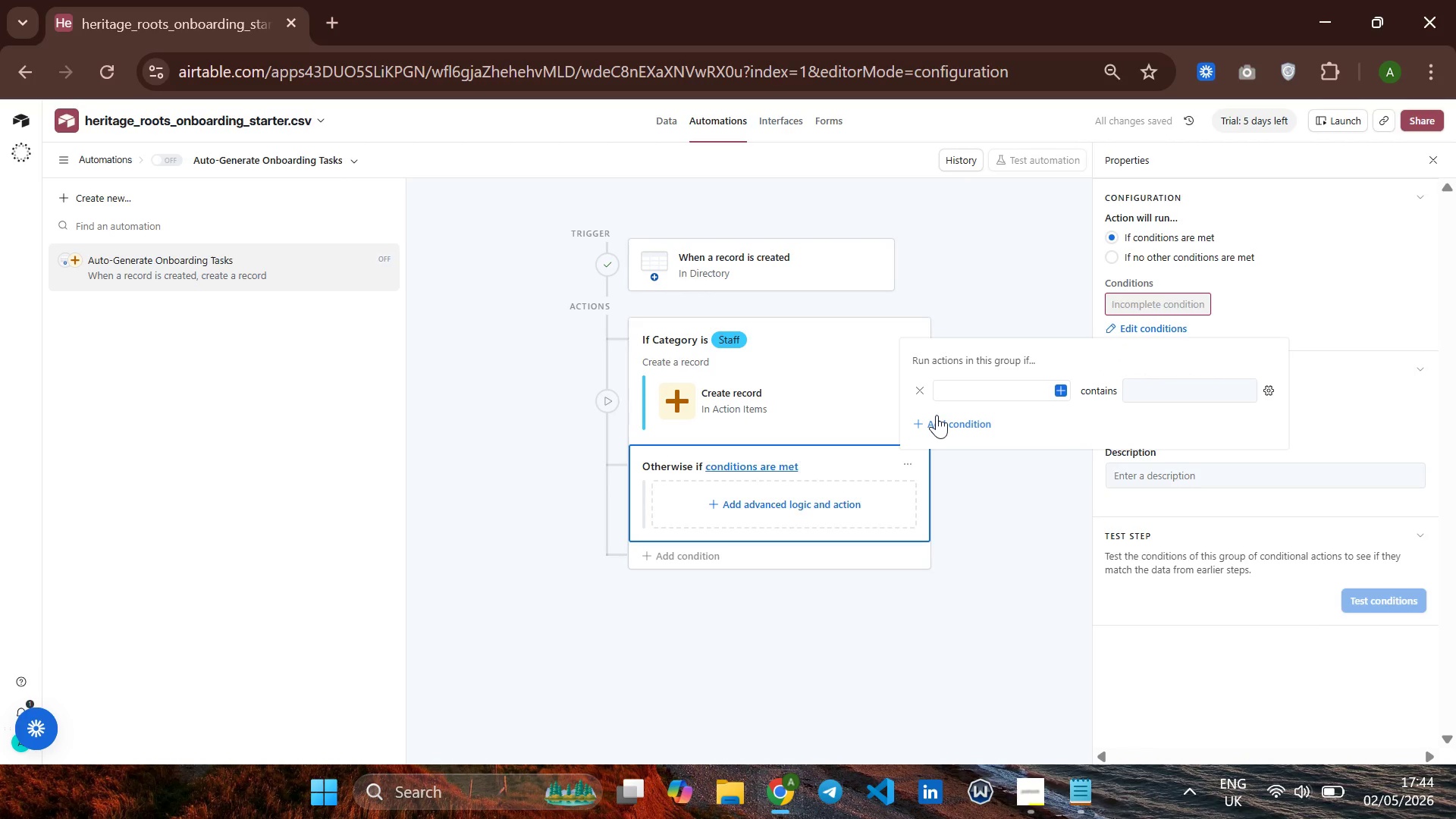 
wait(8.47)
 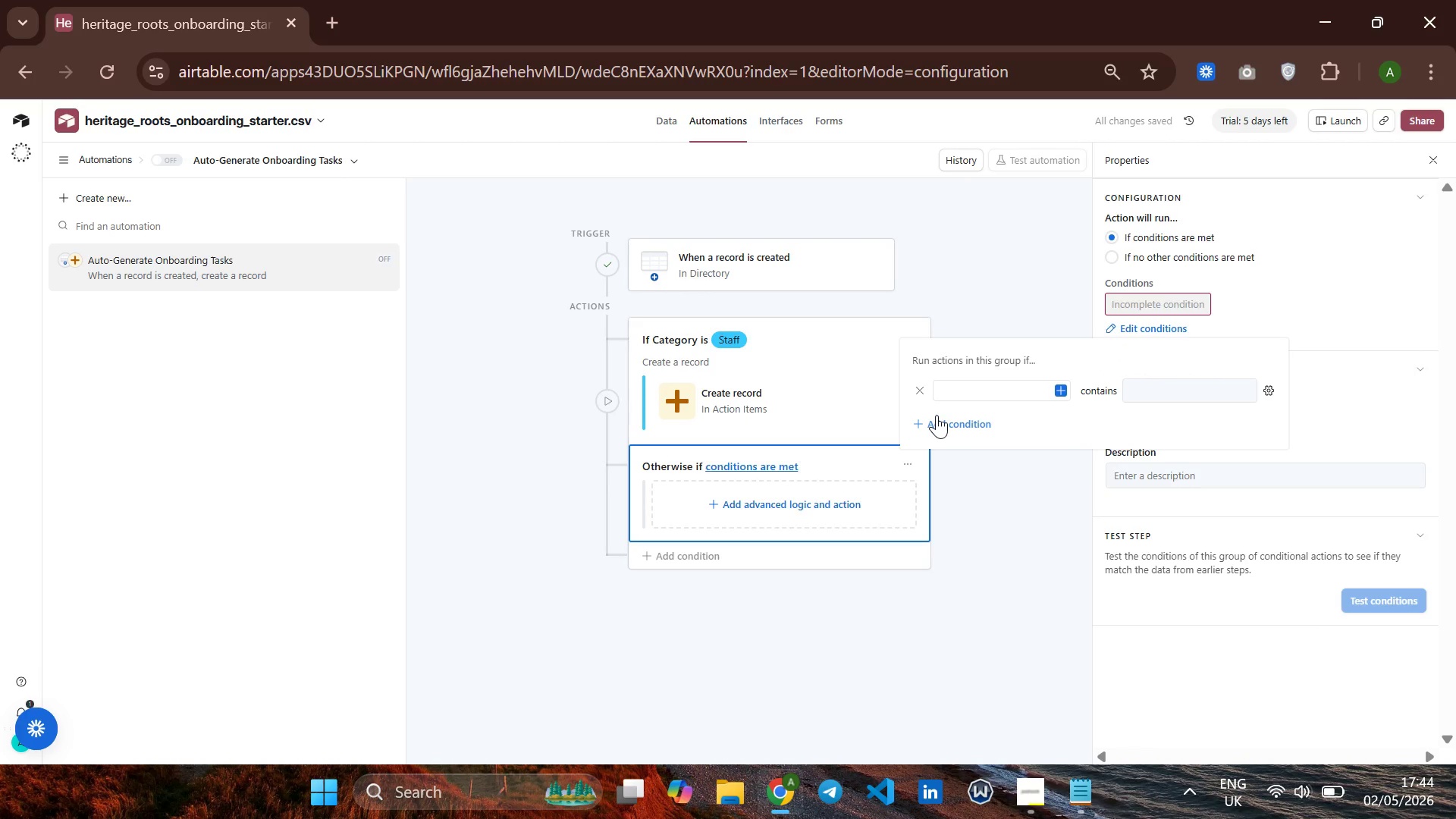 
left_click([1010, 389])
 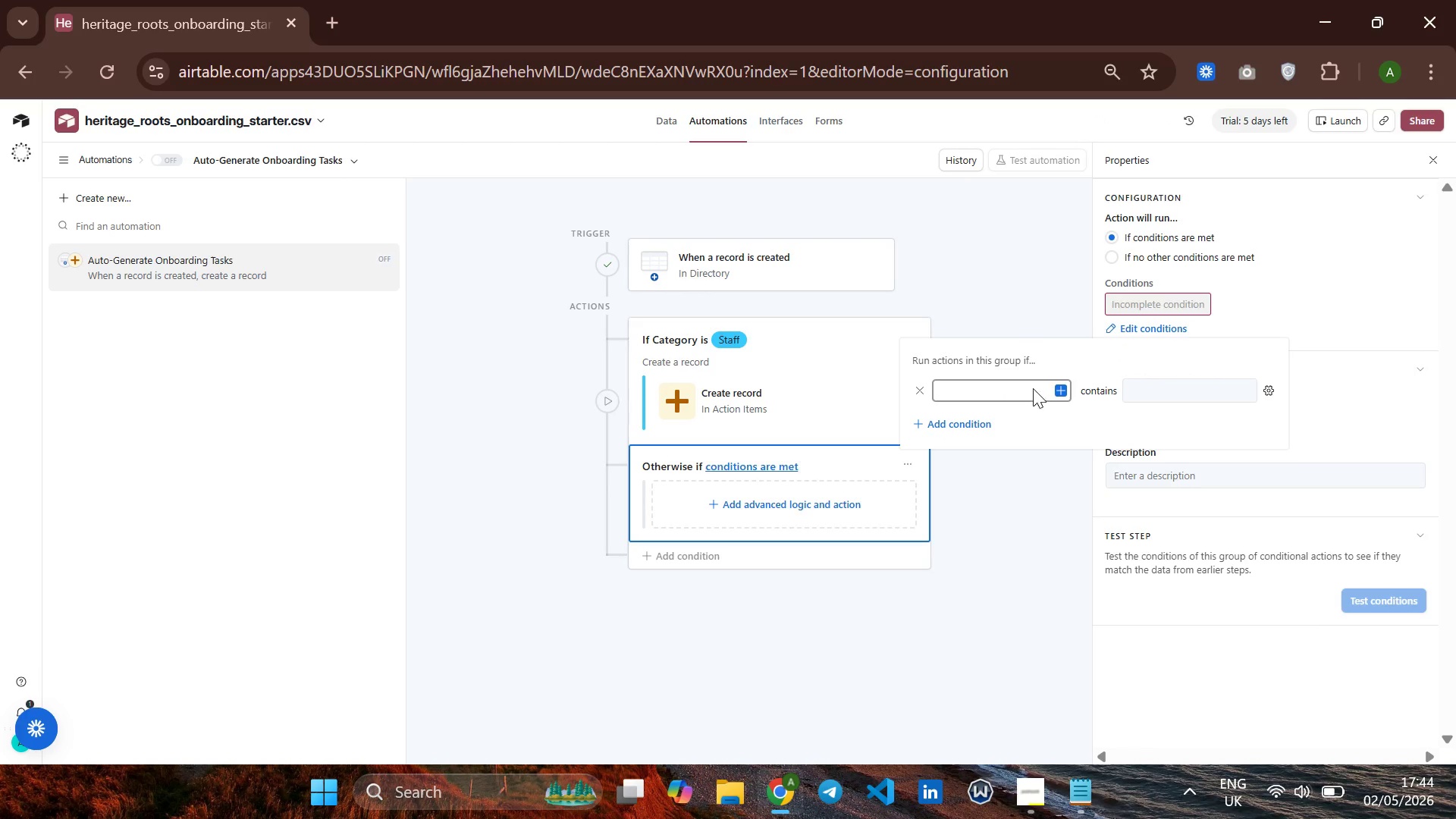 
left_click([1059, 388])
 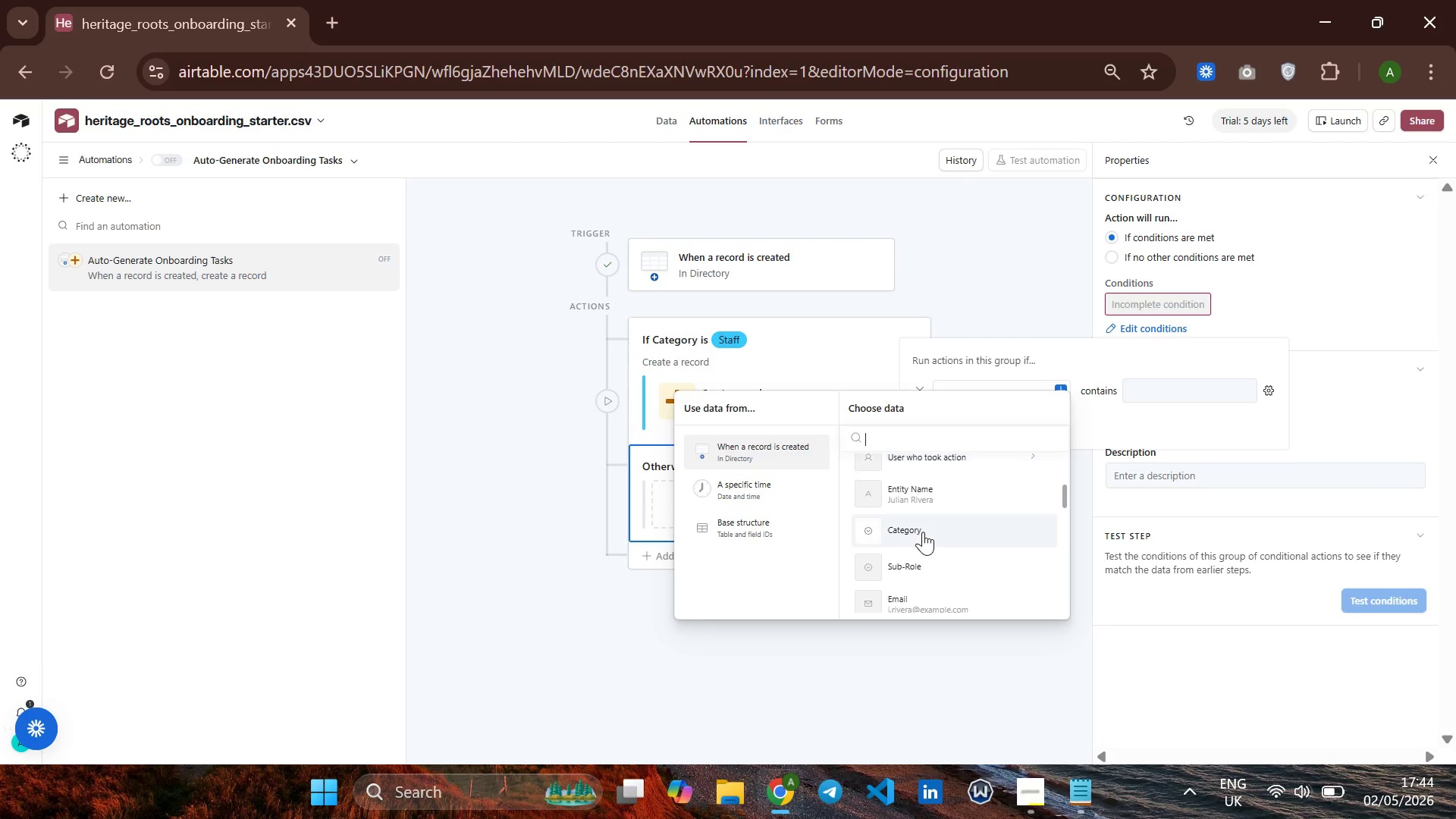 
left_click([915, 532])
 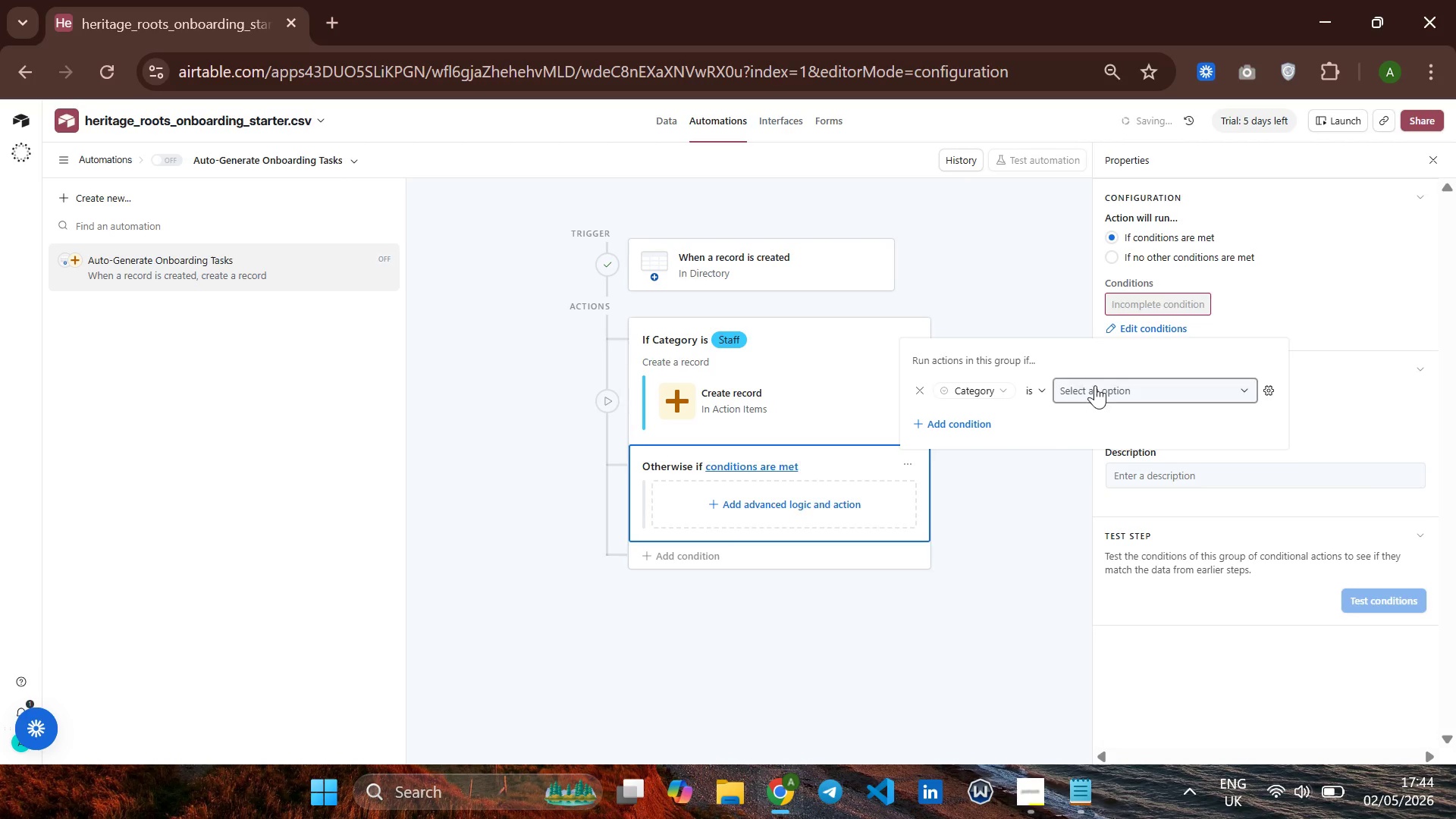 
left_click([1100, 381])
 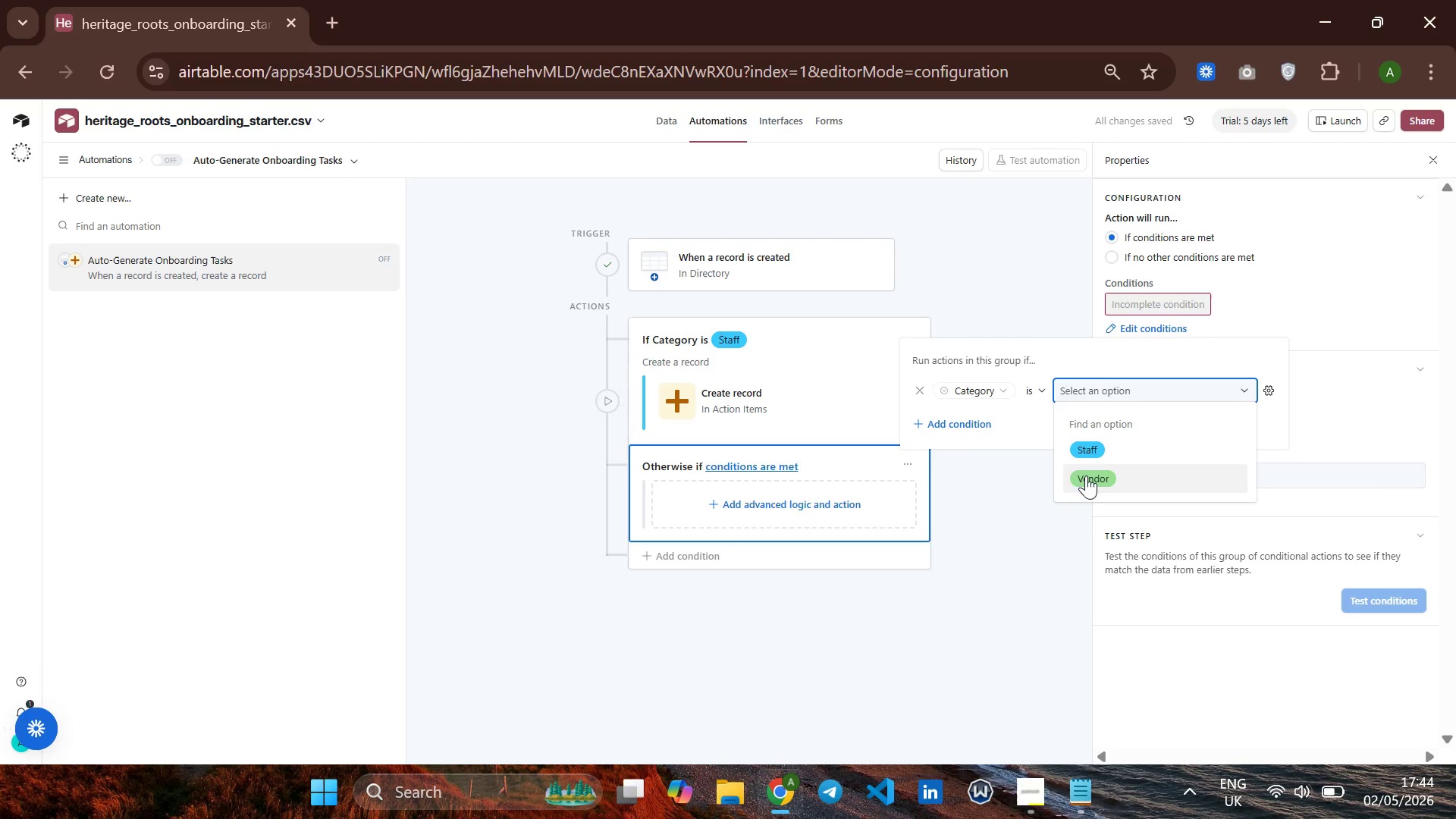 
left_click([1086, 480])
 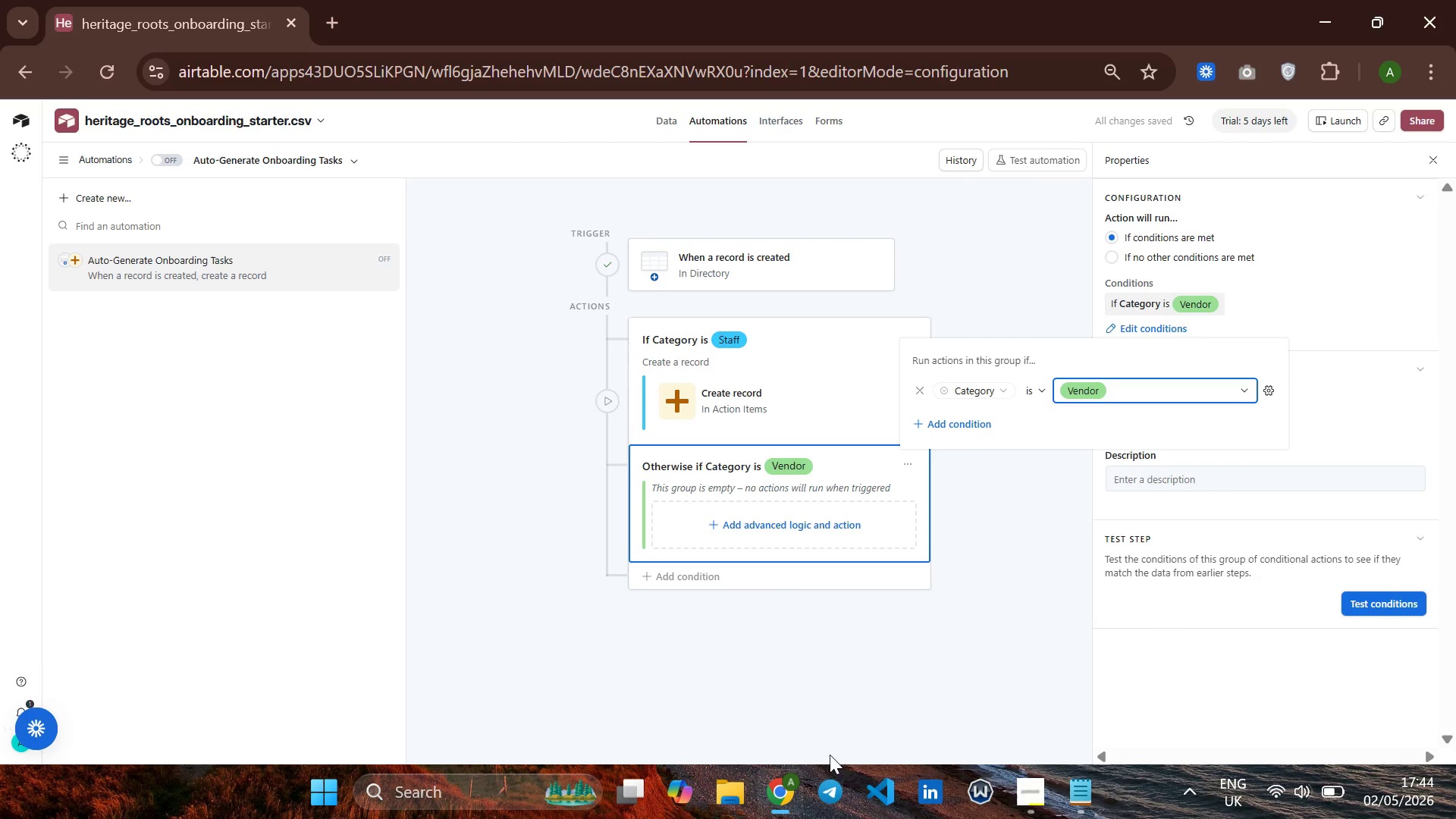 
left_click([1028, 790])